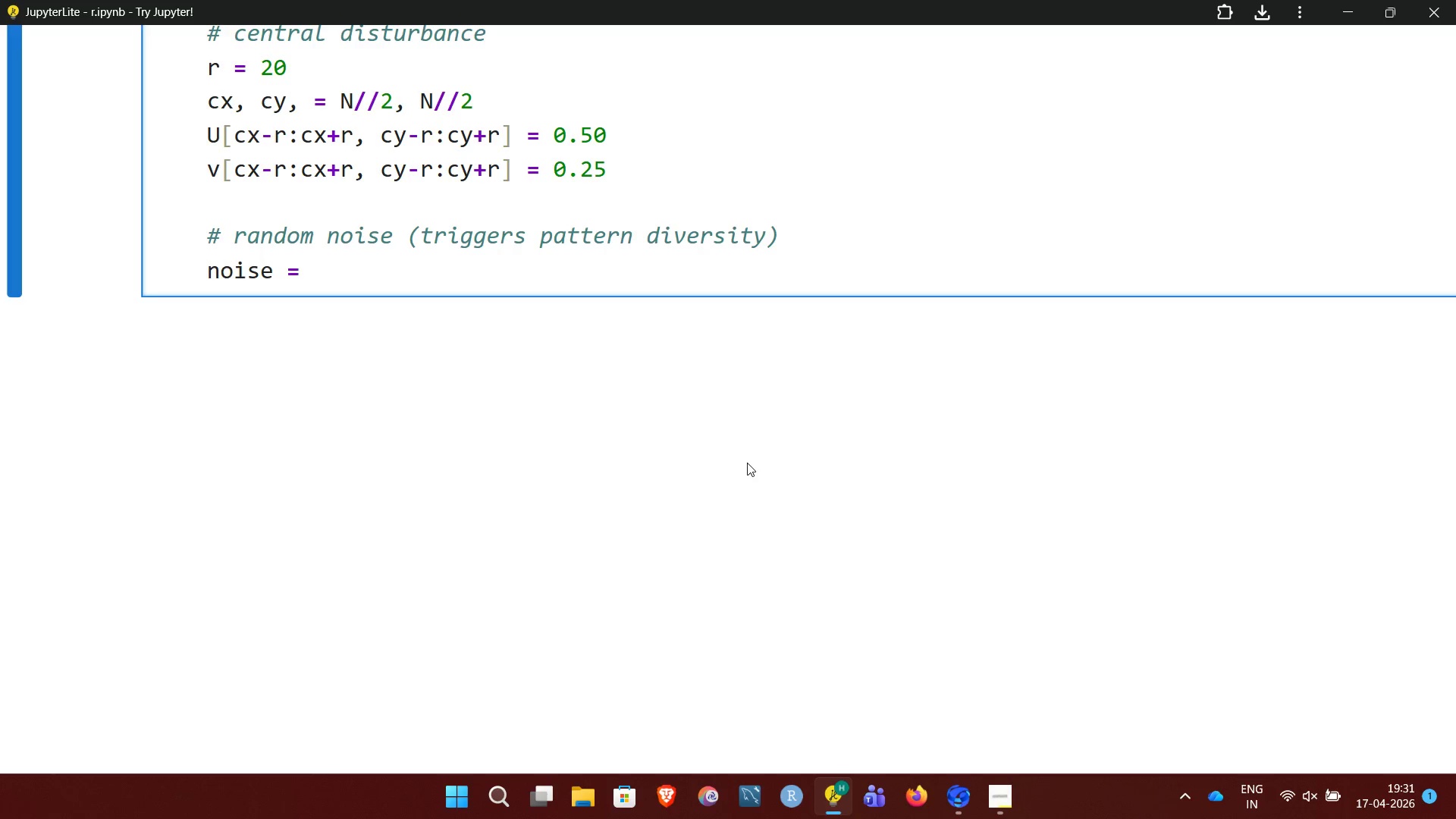 
type( 0.02 *)
 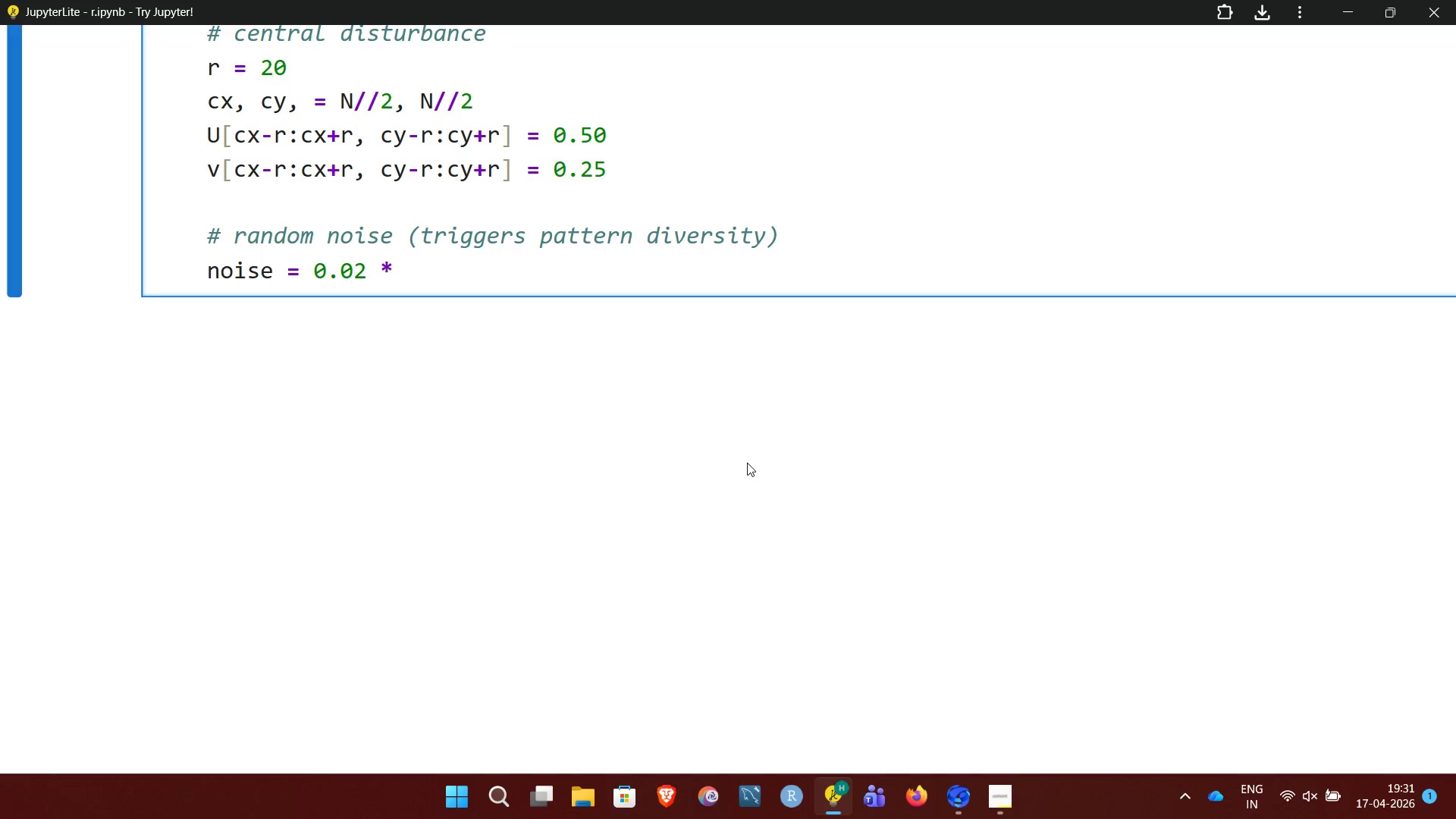 
wait(12.53)
 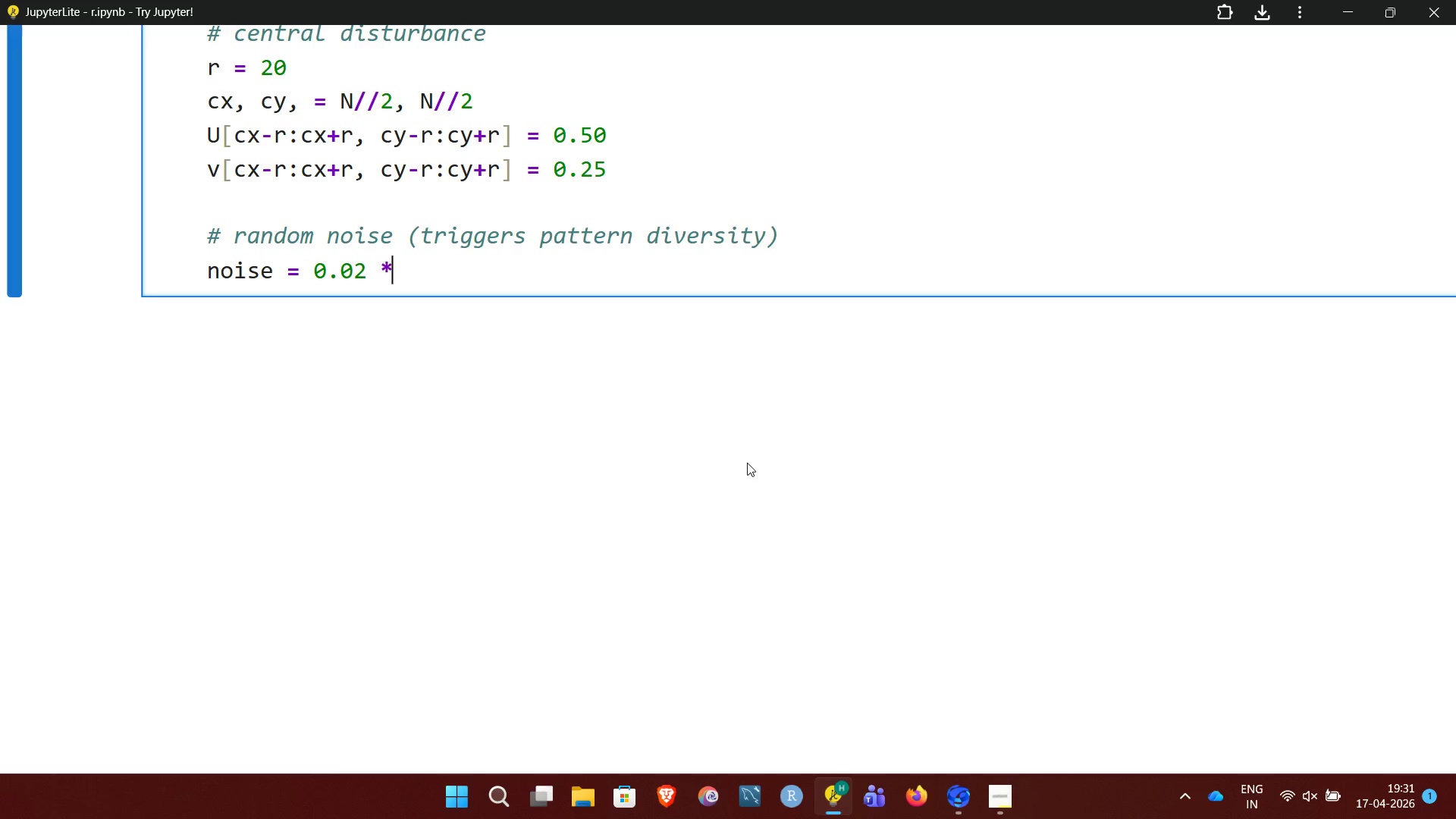 
type( np.random.random)
 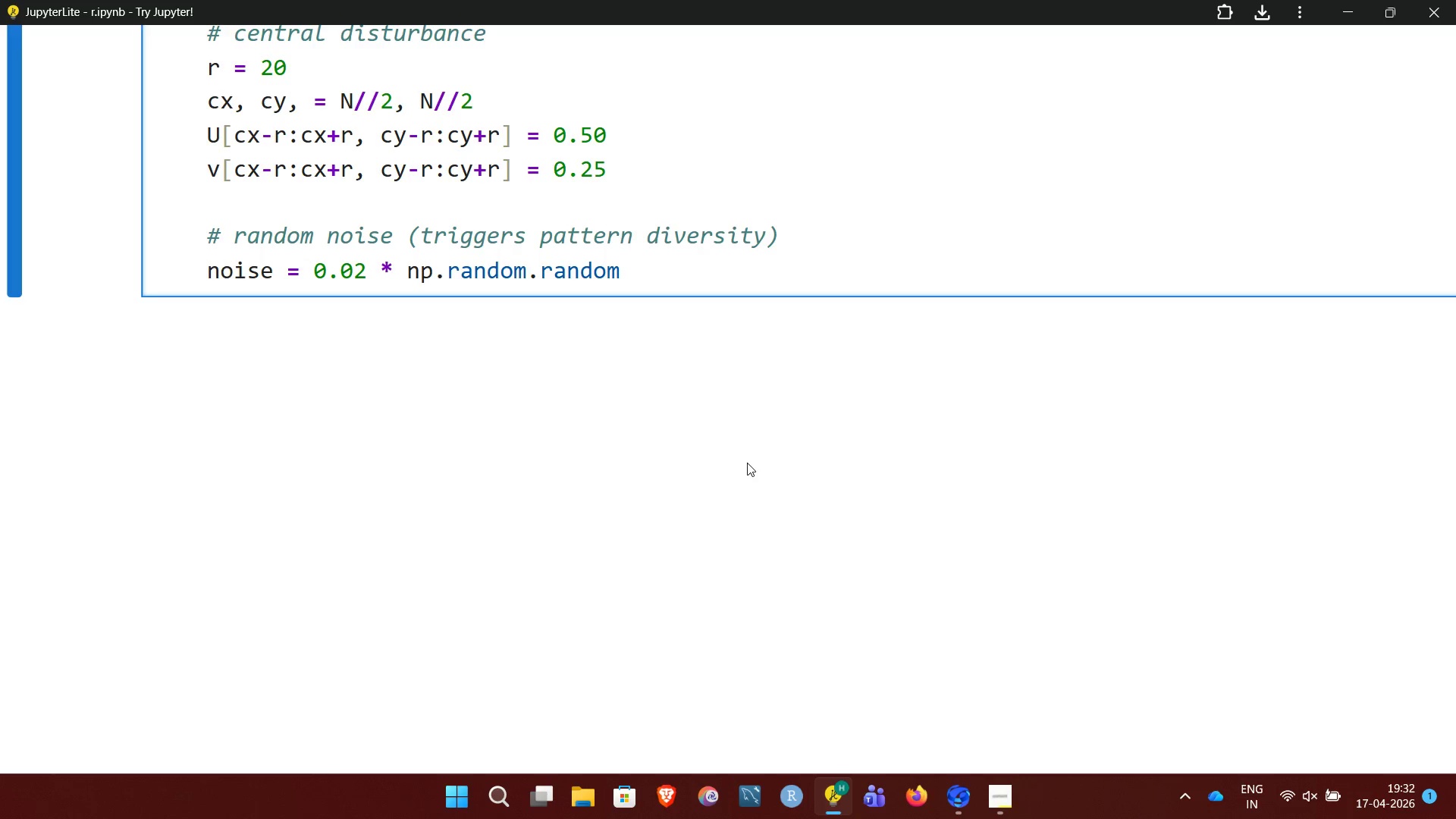 
key(Shift+9)
 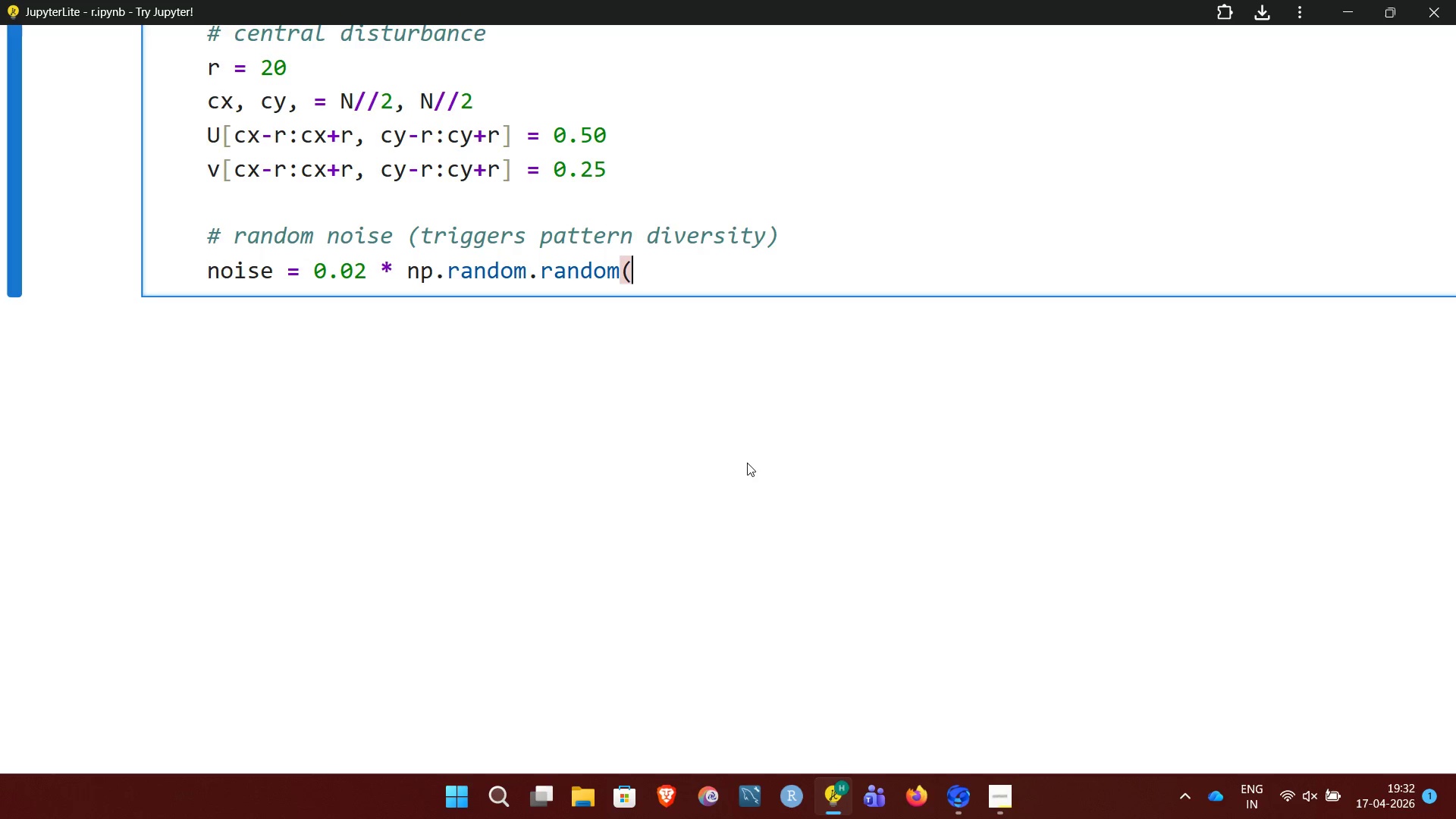 
wait(8.61)
 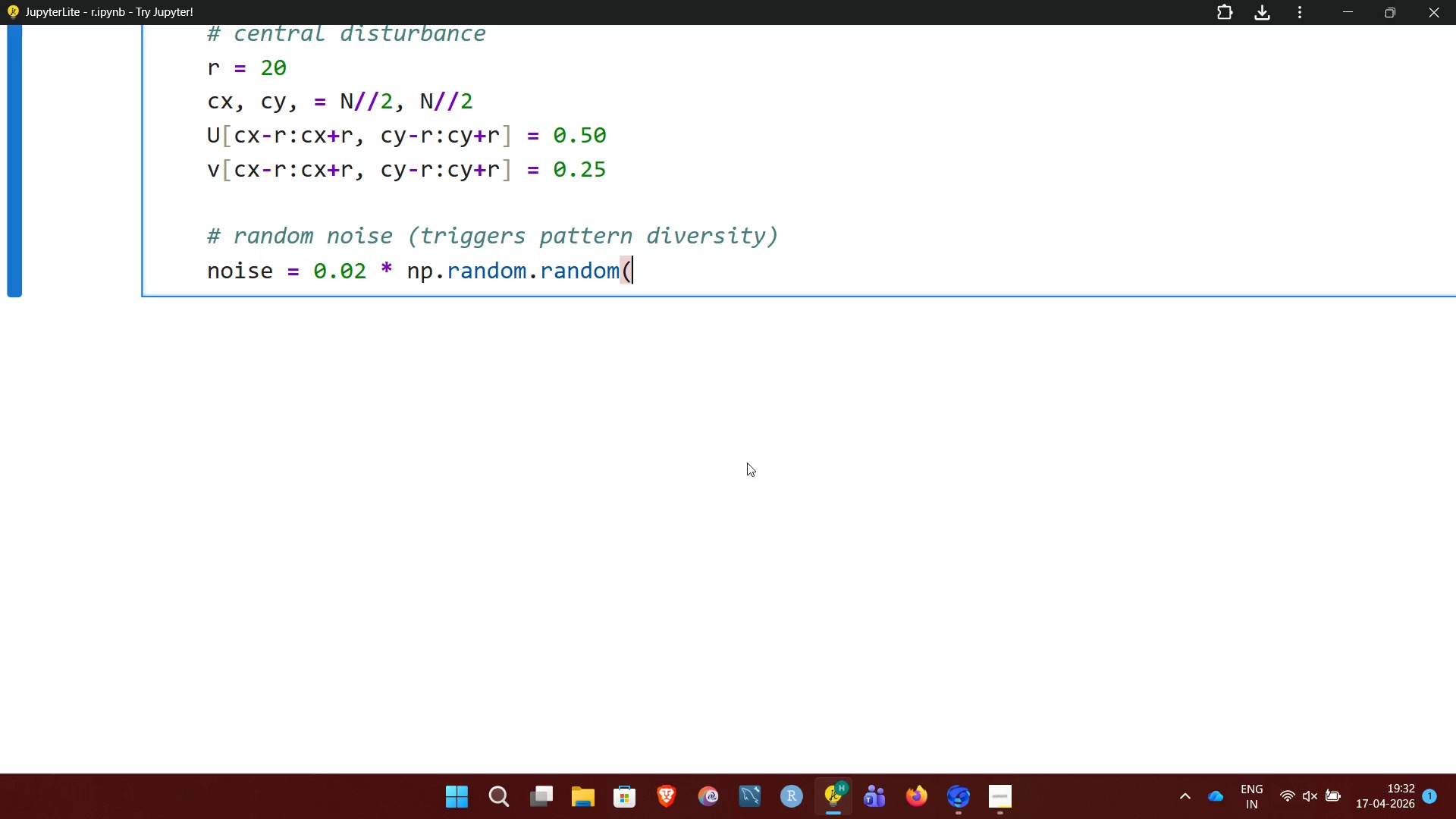 
type(n,n)
key(Backspace)
key(Backspace)
key(Backspace)
type(N,N)))
 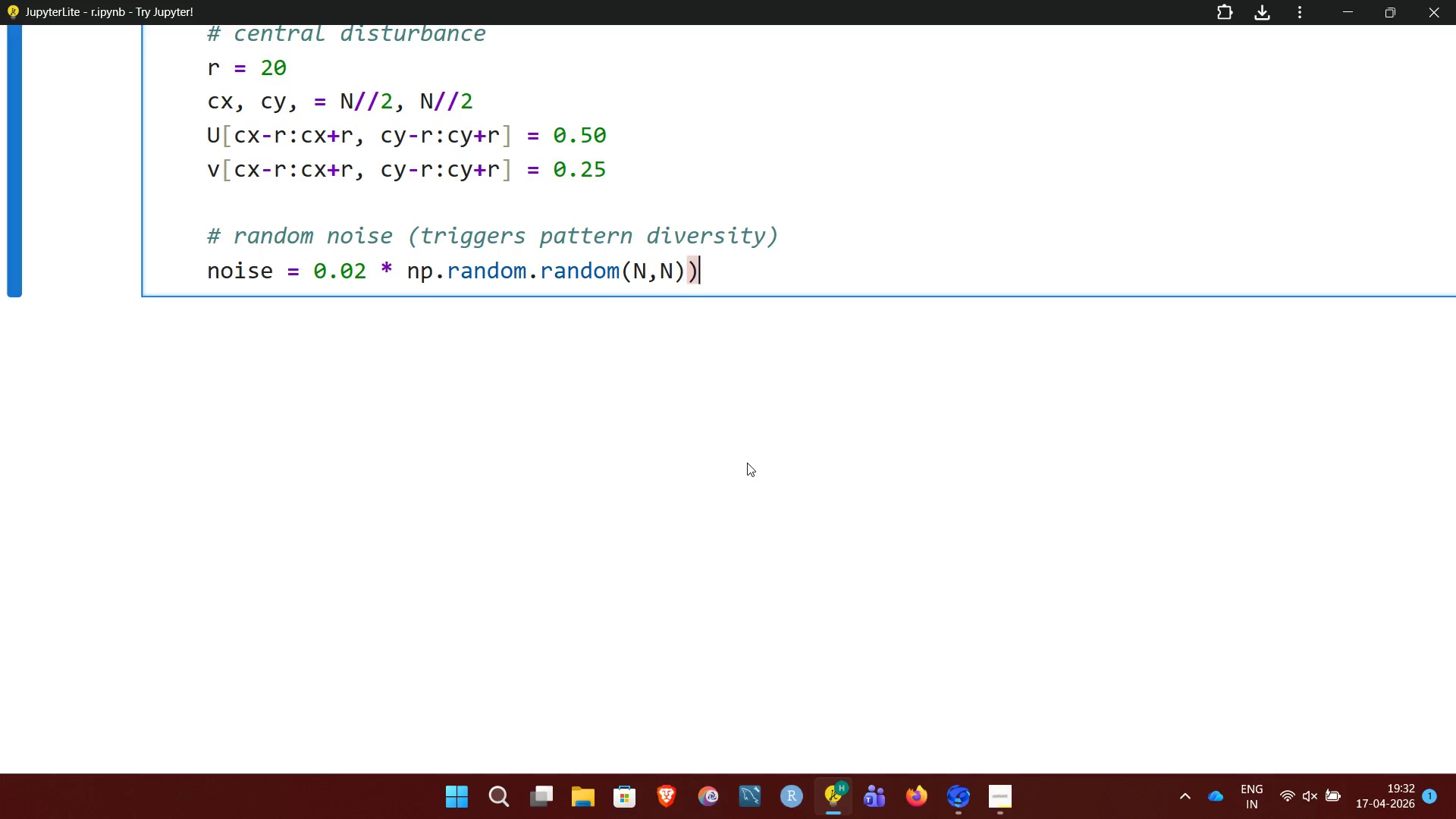 
wait(14.44)
 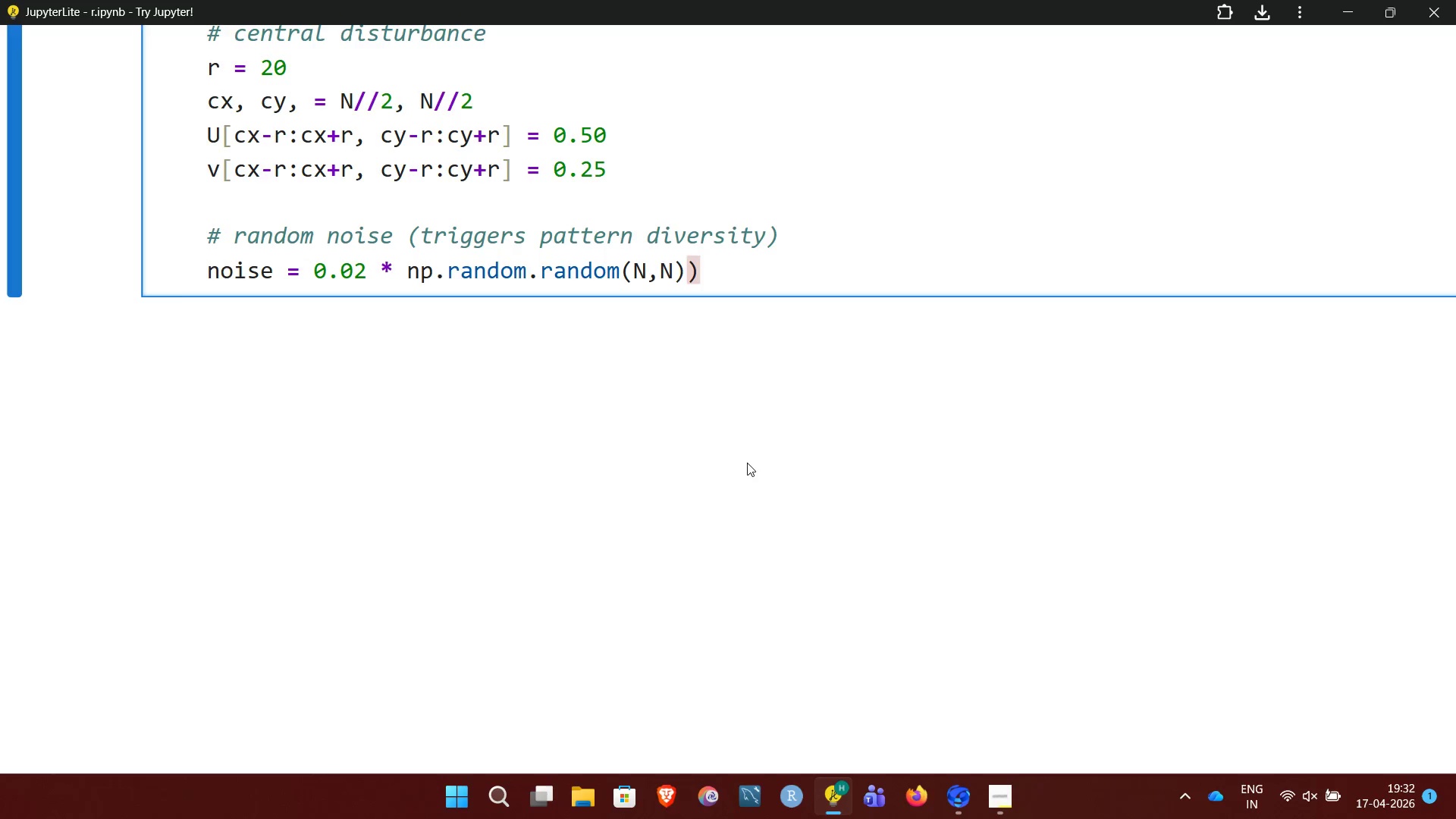 
key(Enter)
 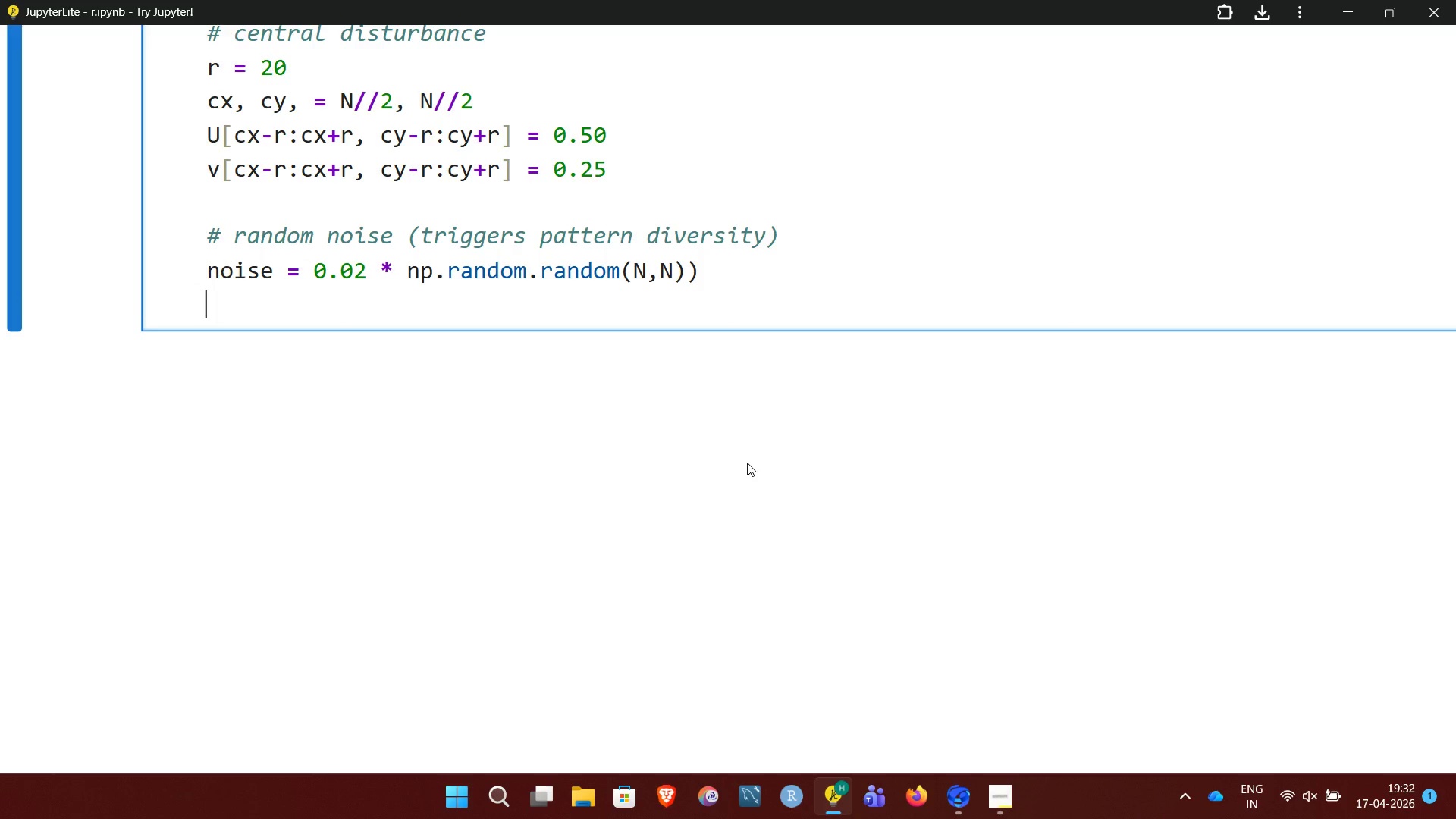 
key(U)
 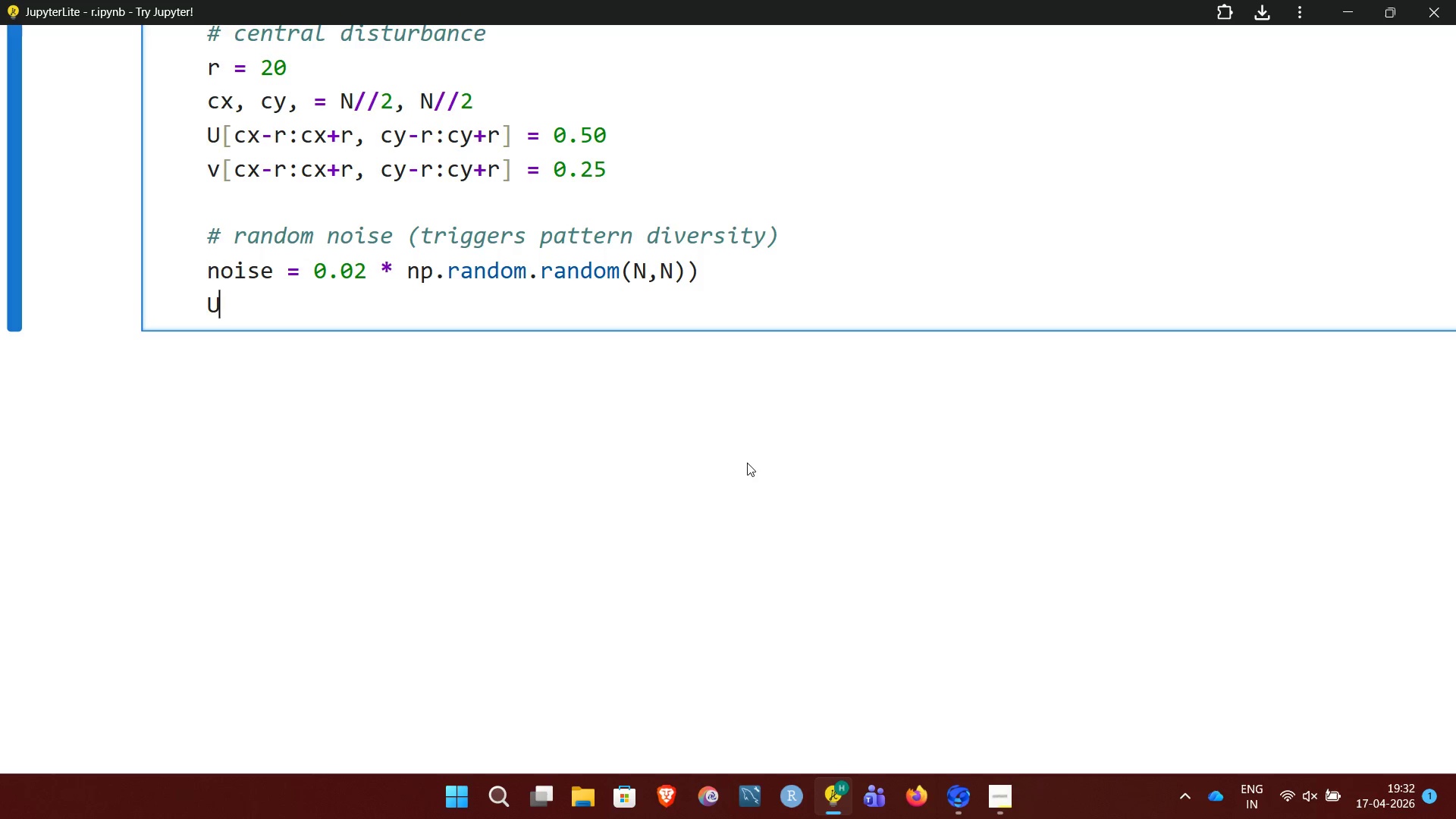 
wait(5.34)
 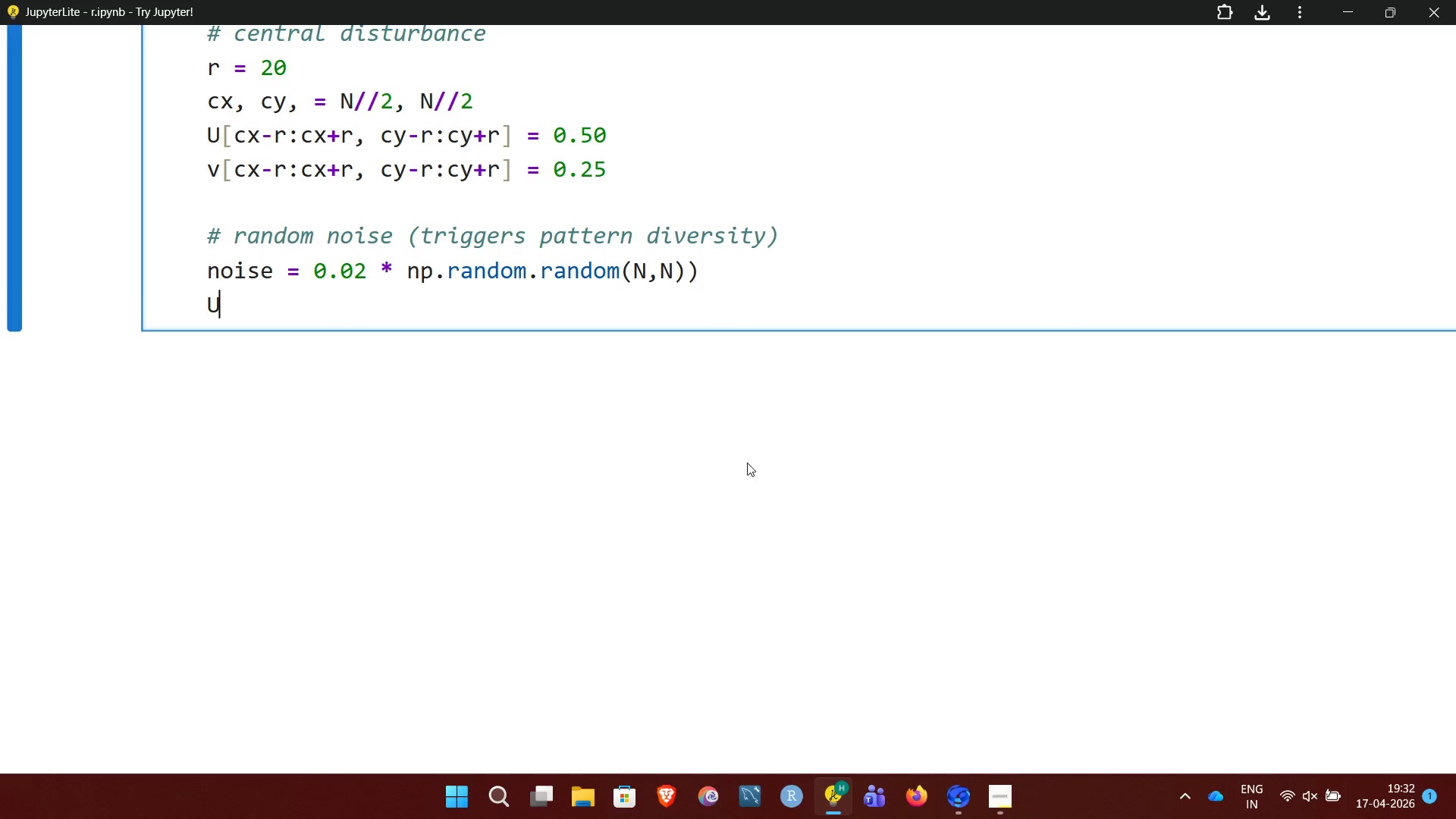 
type( -= noise)
 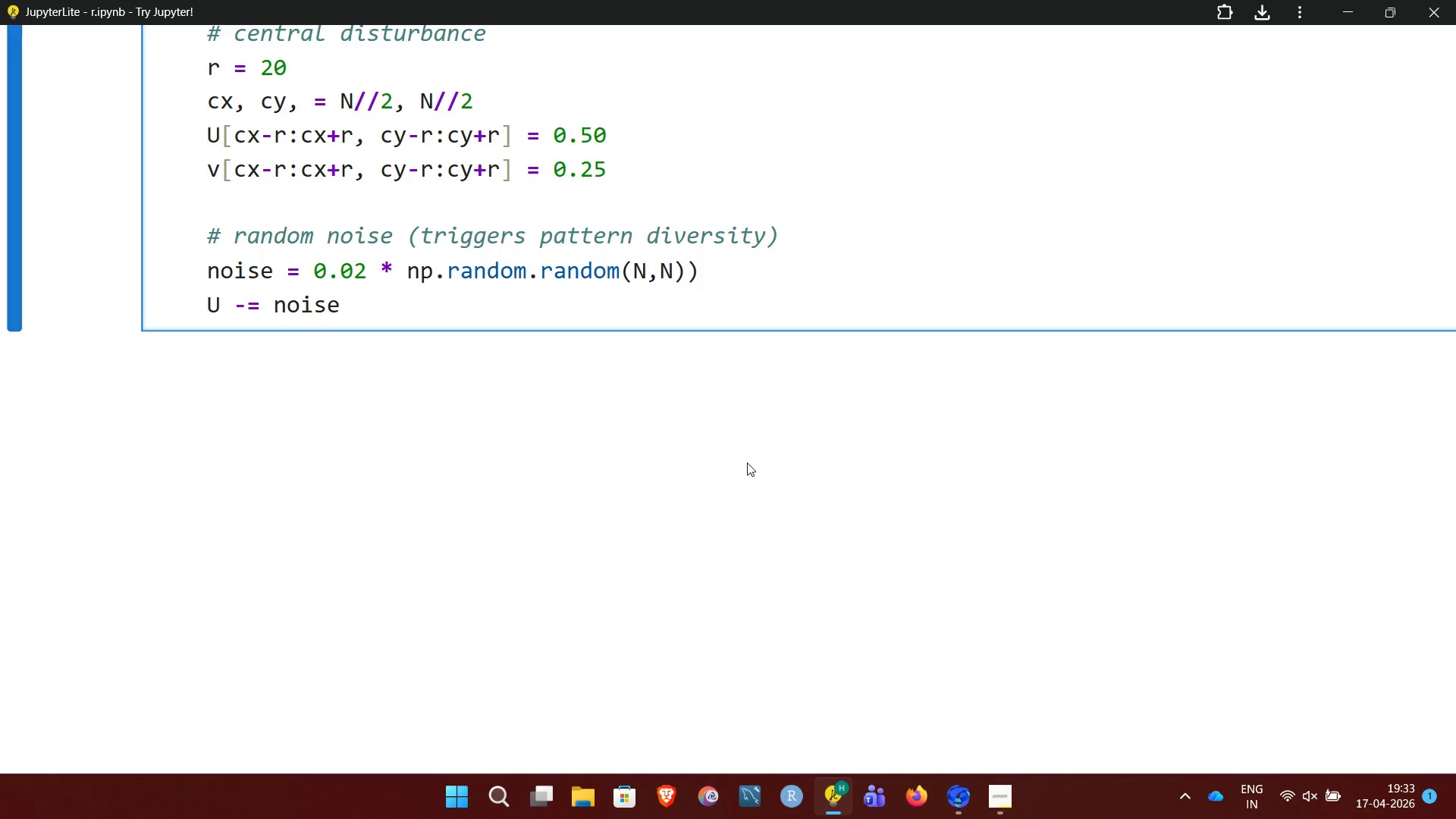 
key(Enter)
 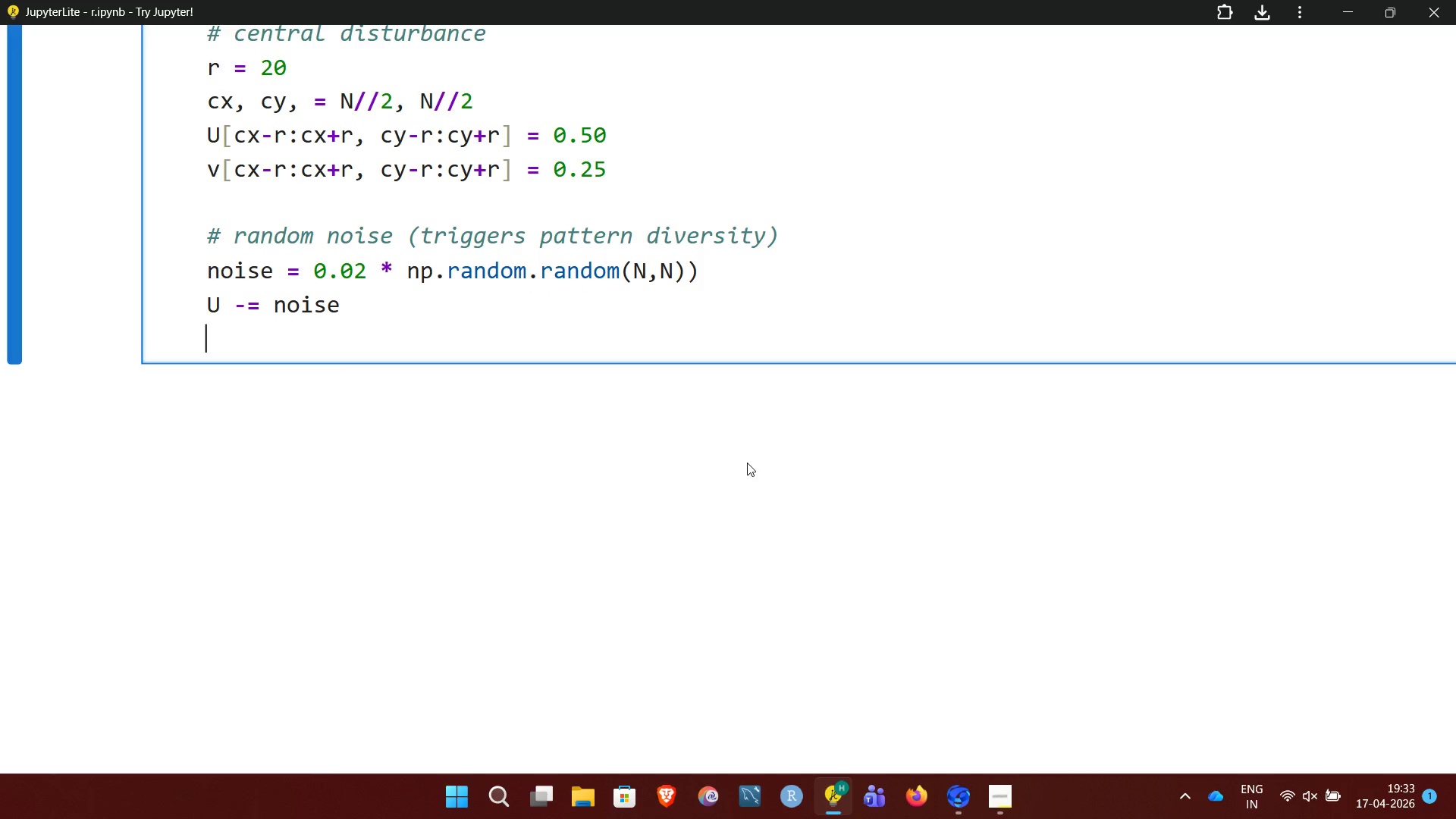 
key(V)
 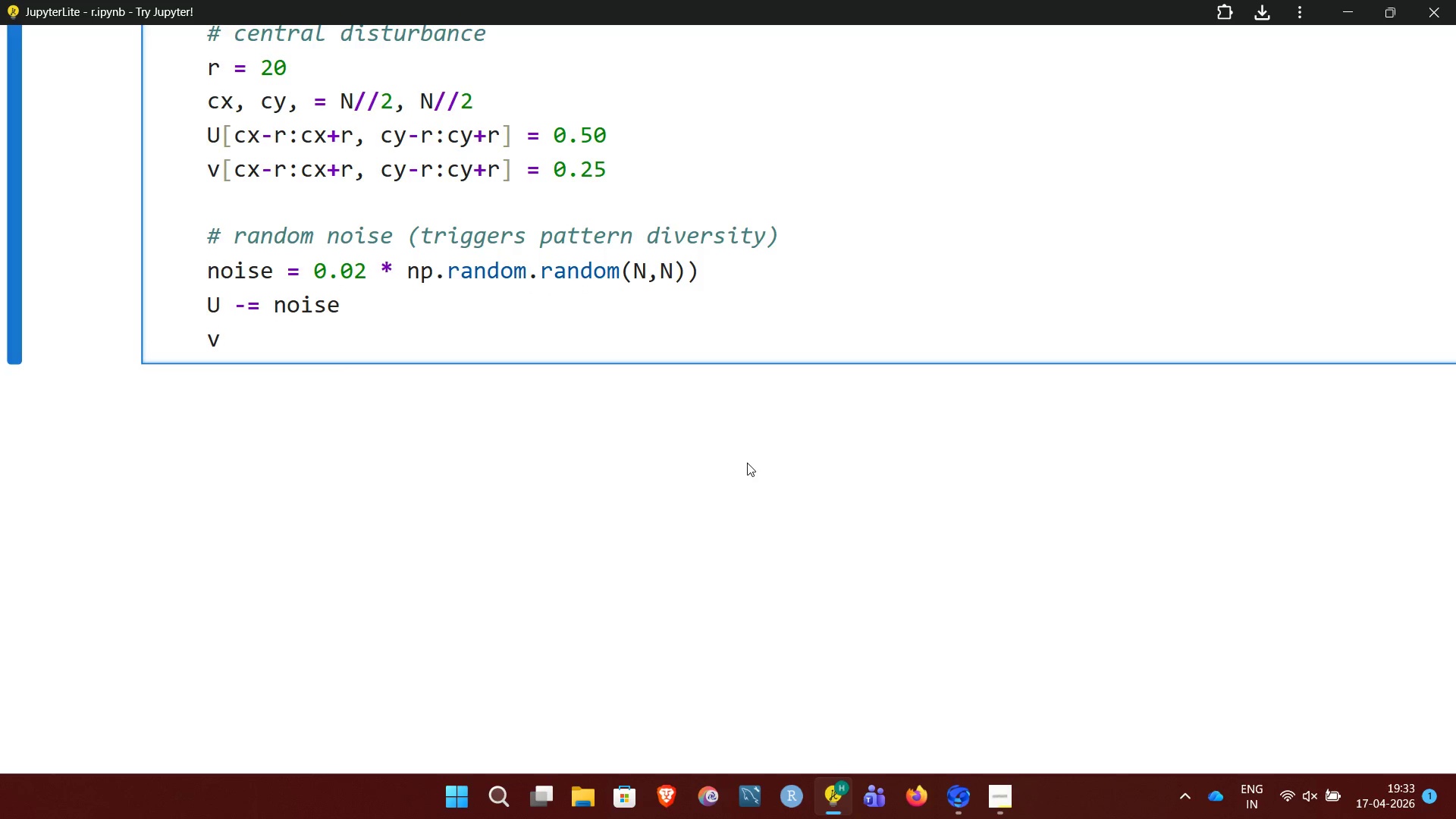 
key(Space)
 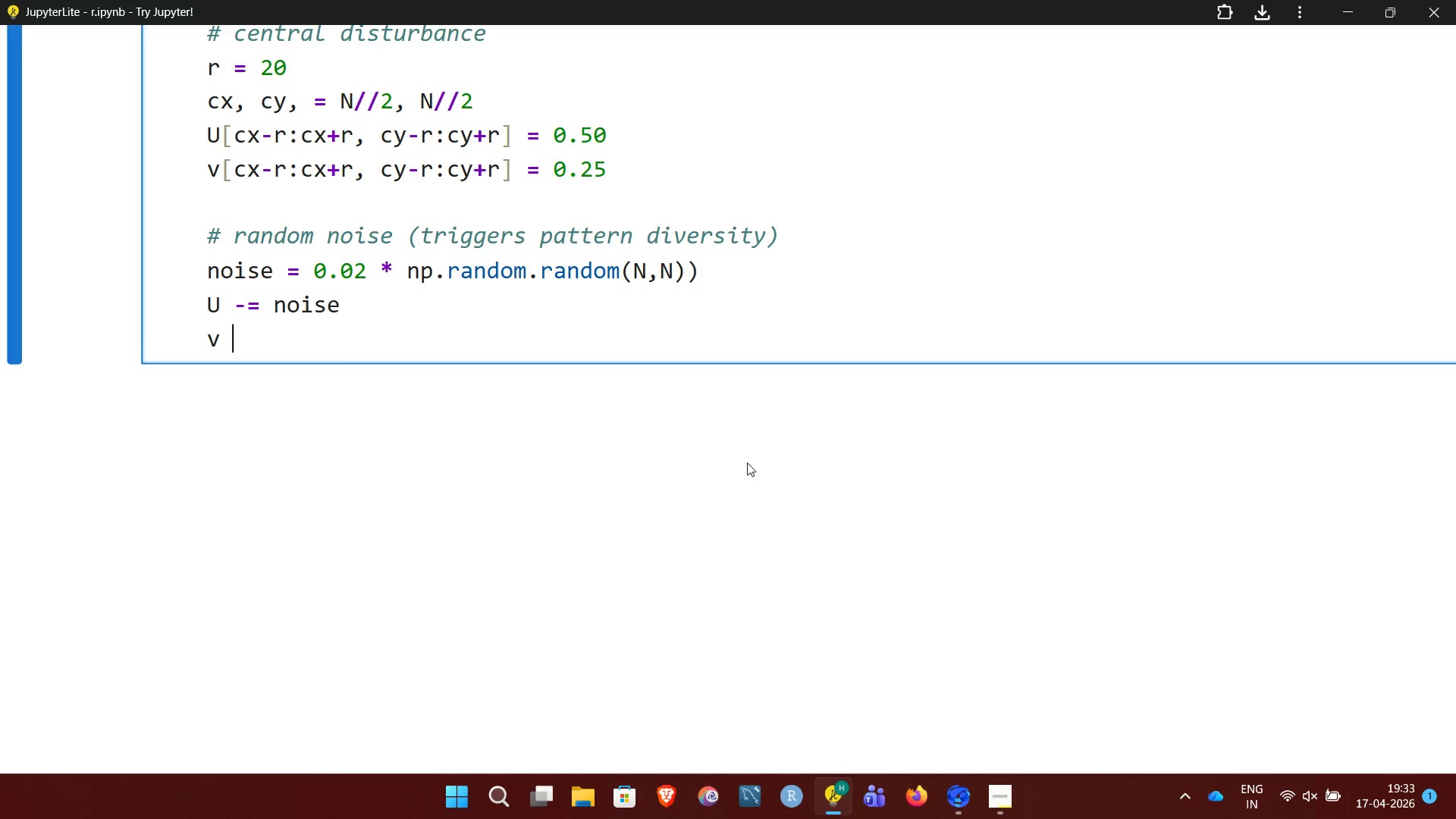 
key(Shift+Equal)
 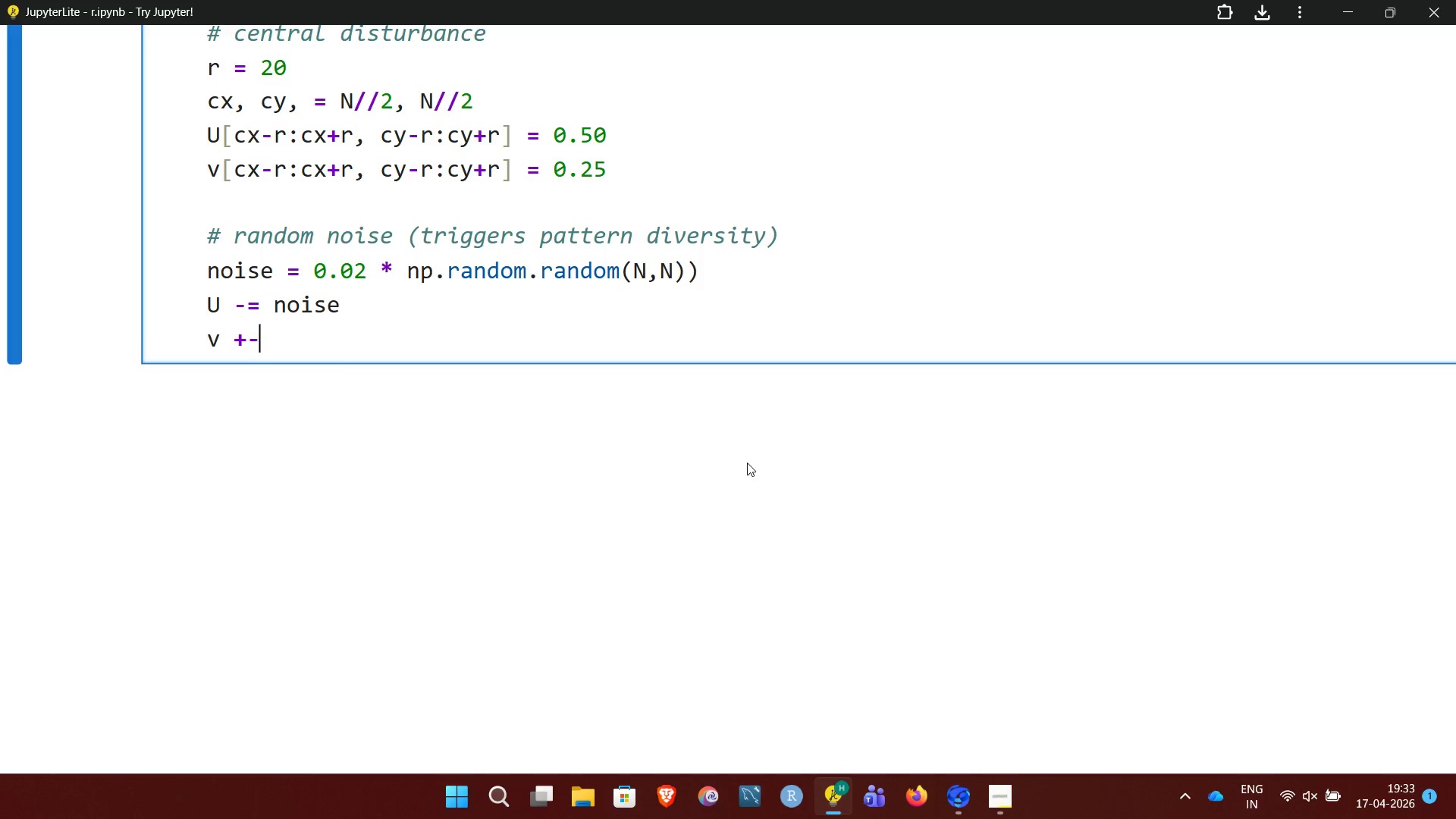 
key(Minus)
 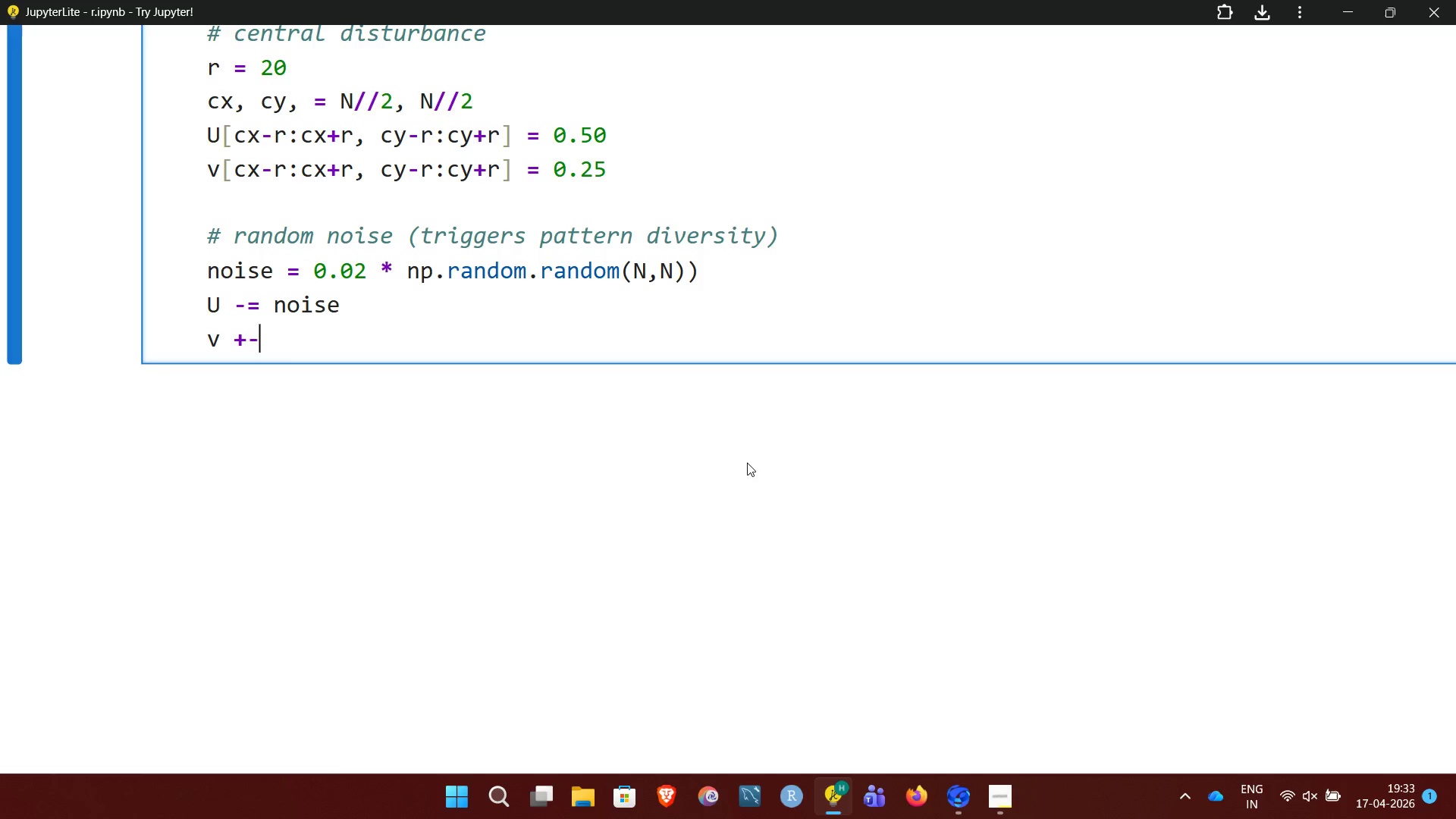 
key(Backspace)
type(= noise)
 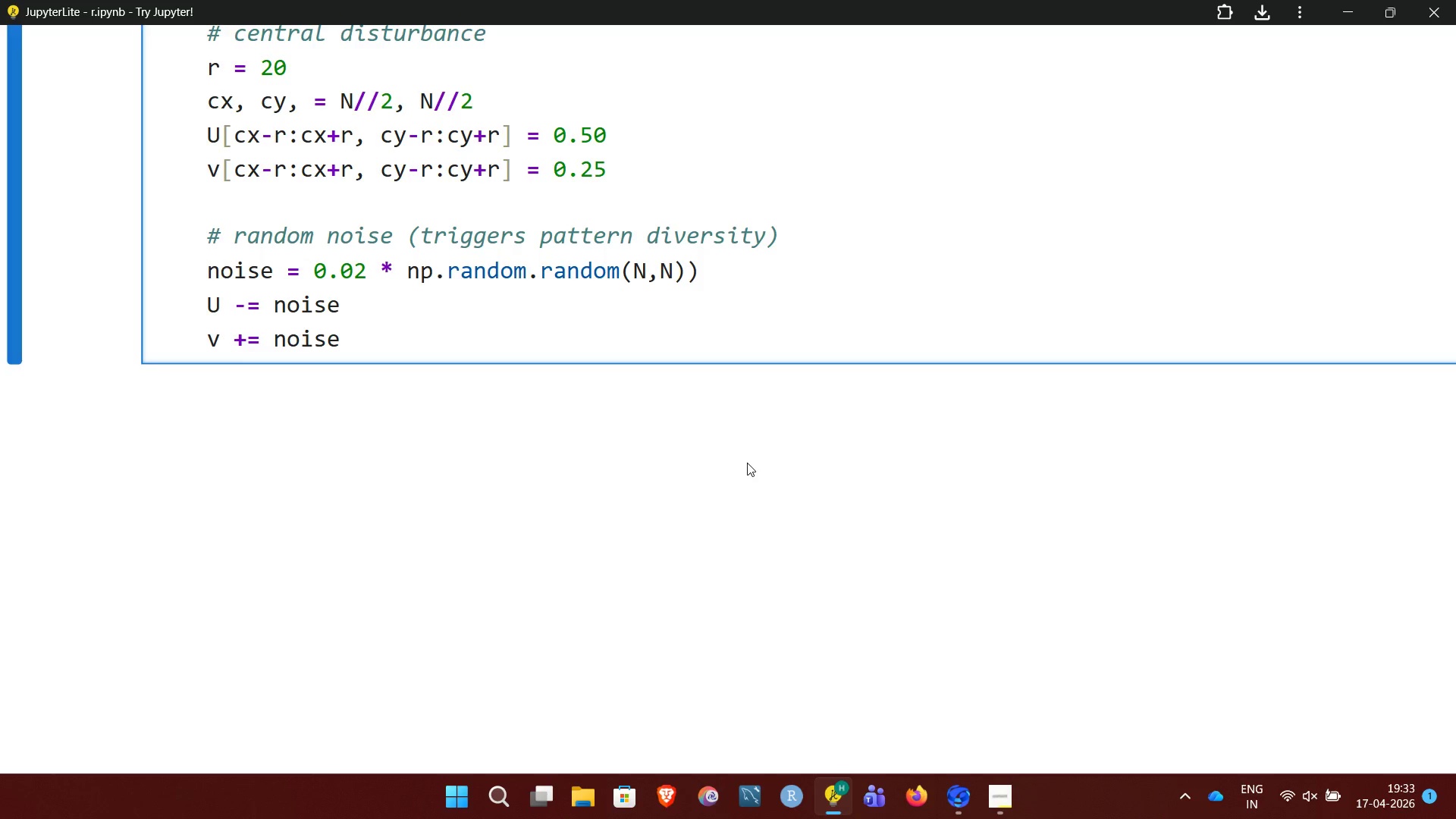 
wait(20.31)
 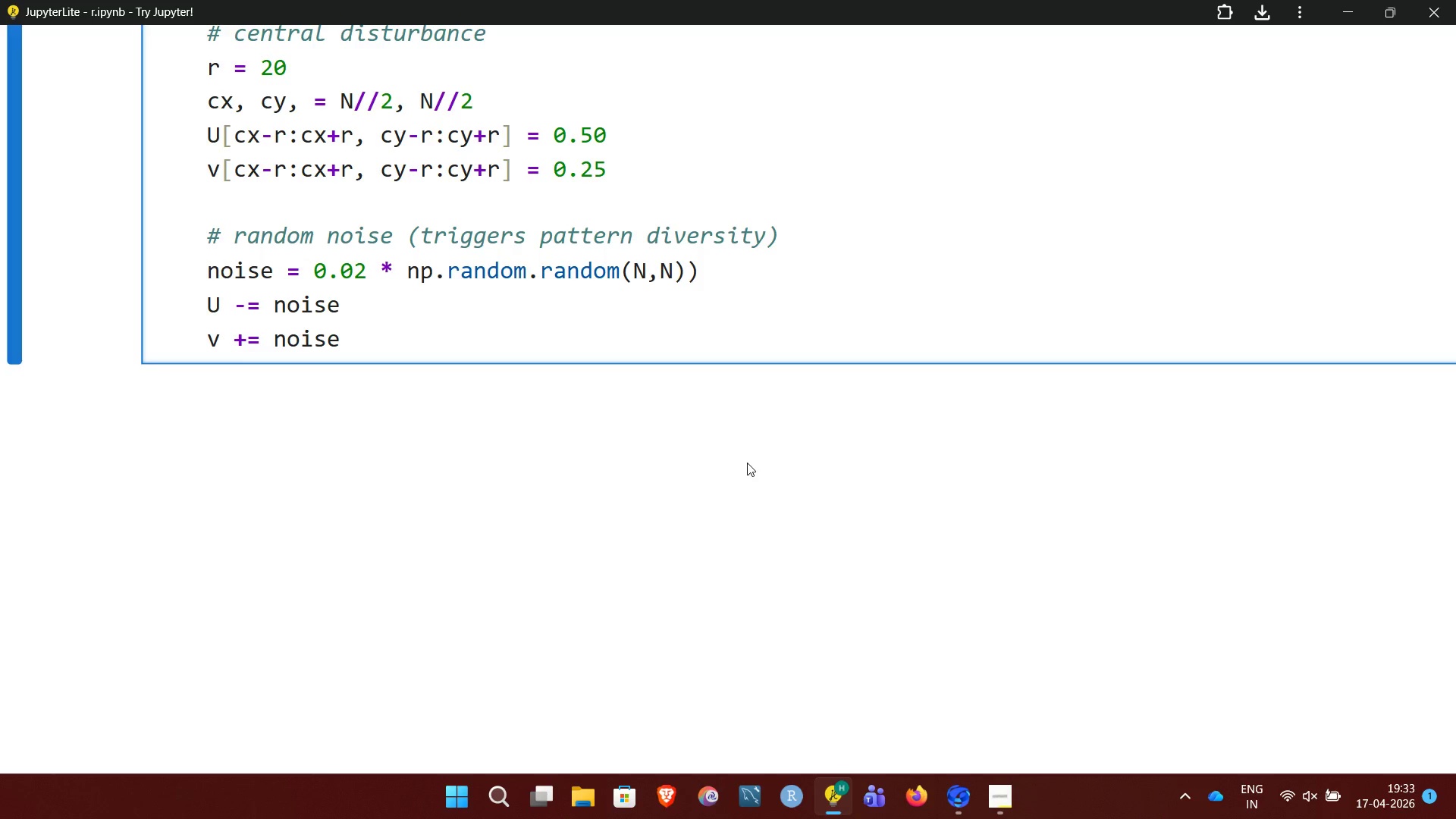 
key(Enter)
 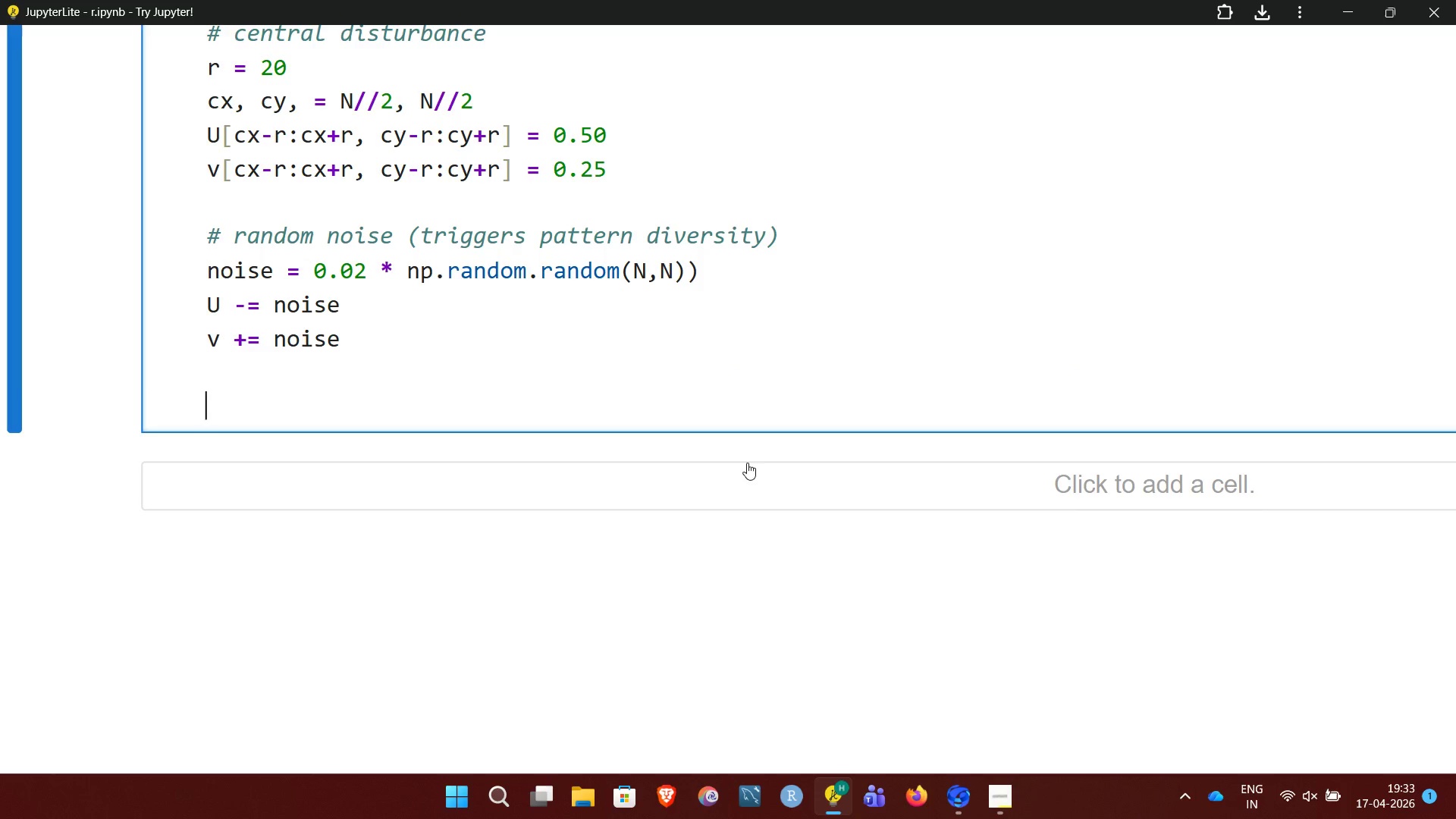 
key(Enter)
 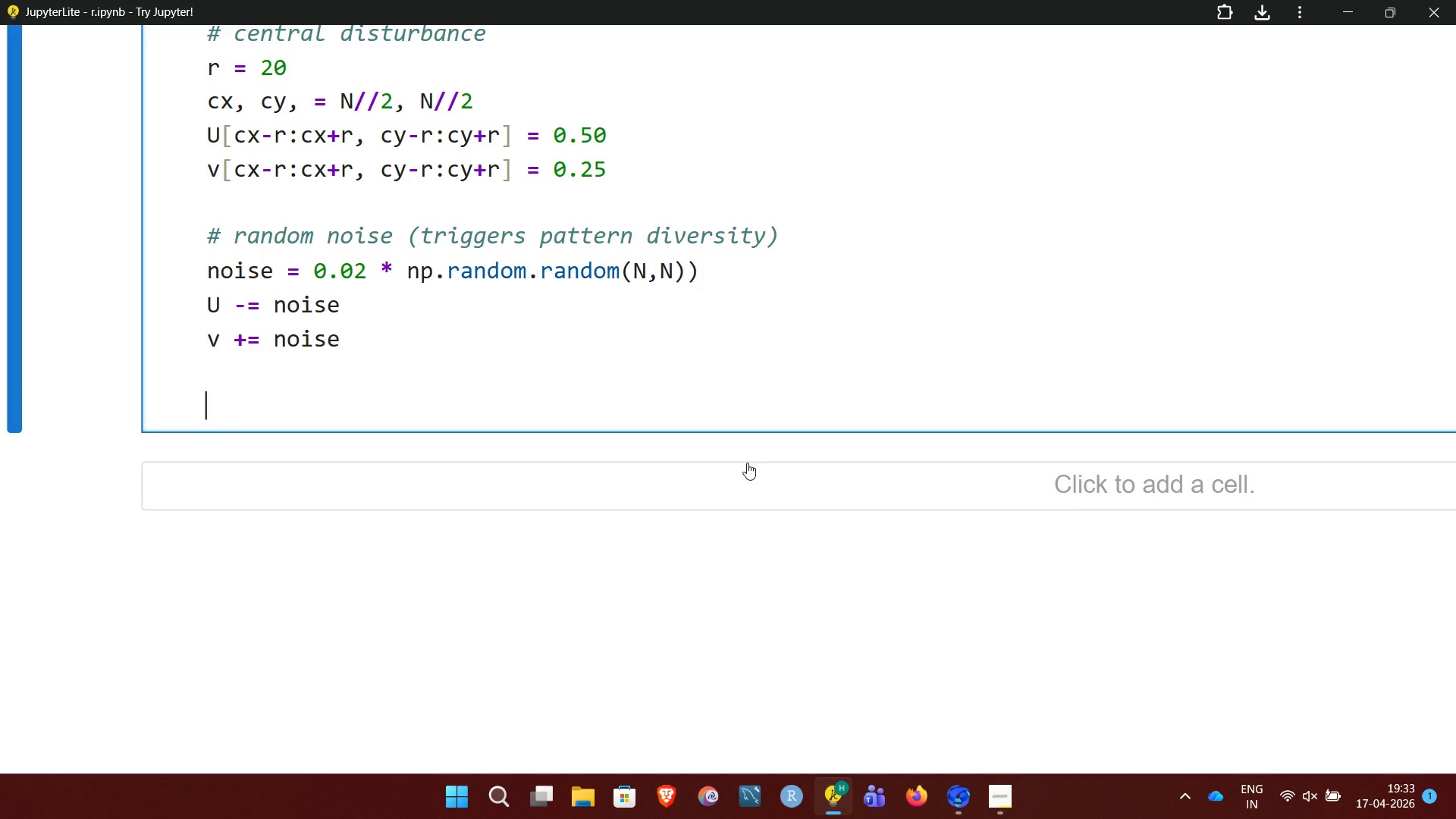 
type(return u, v)
 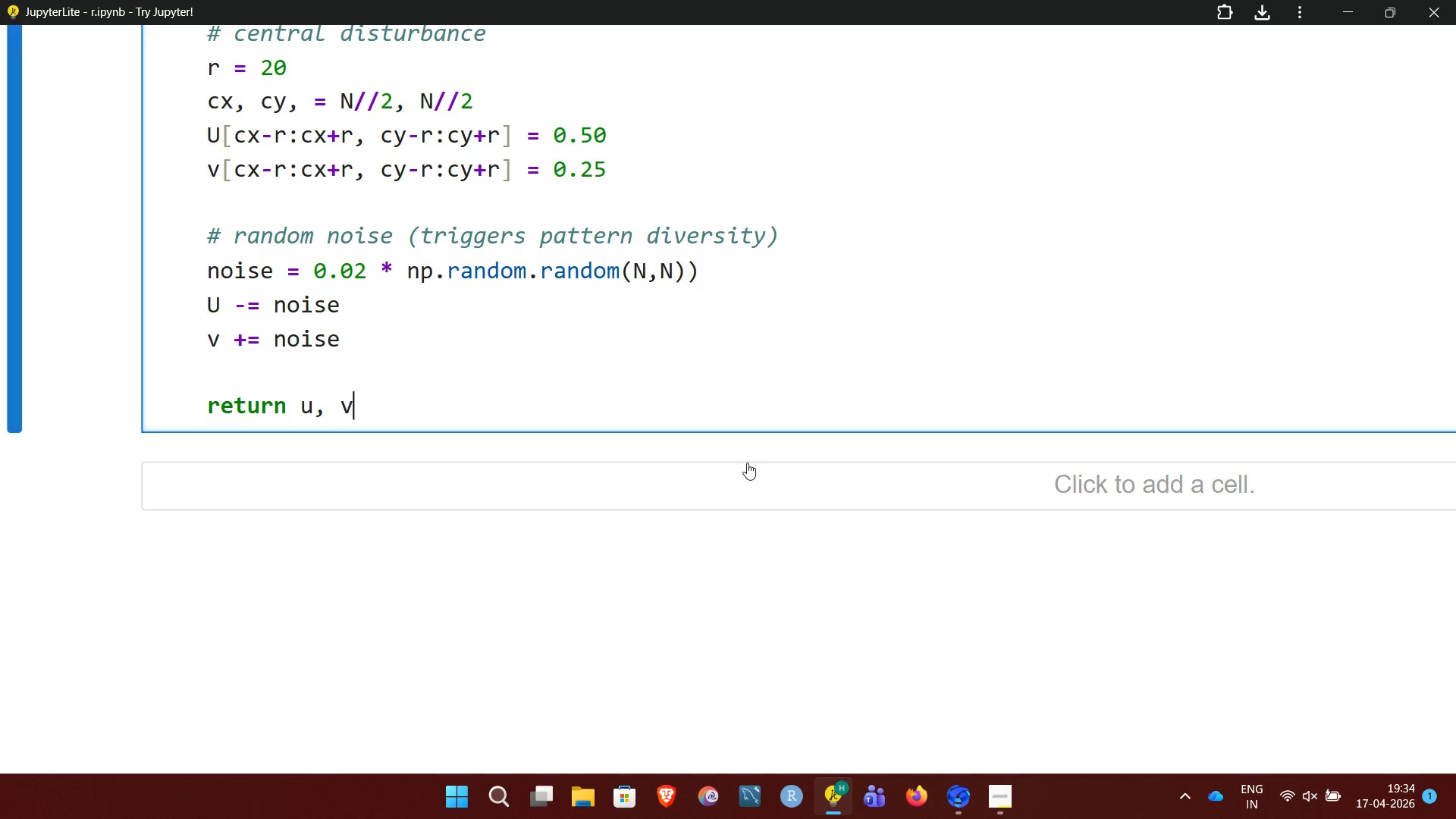 
wait(14.94)
 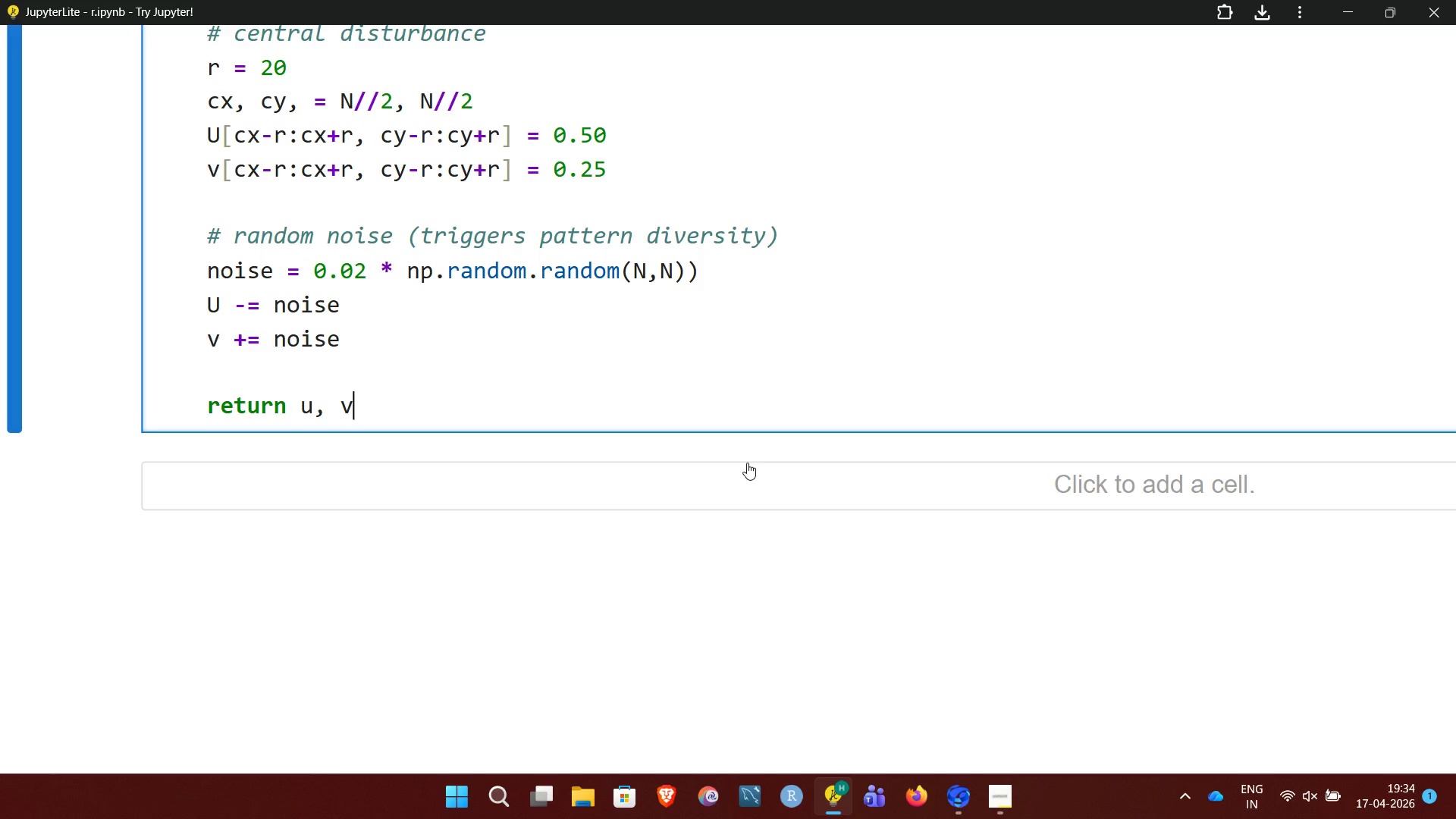 
left_click([1004, 801])